 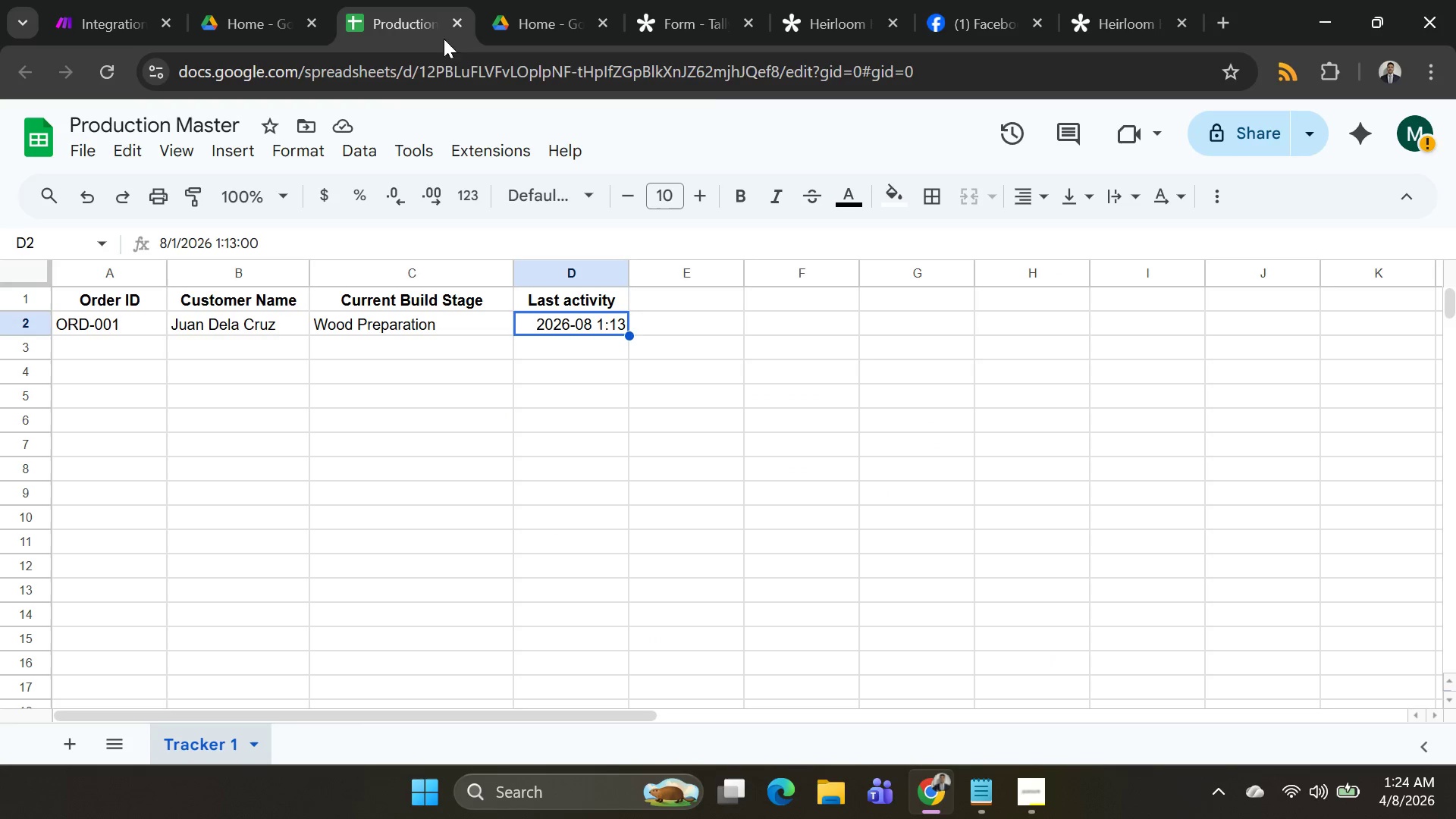 
left_click([968, 0])
 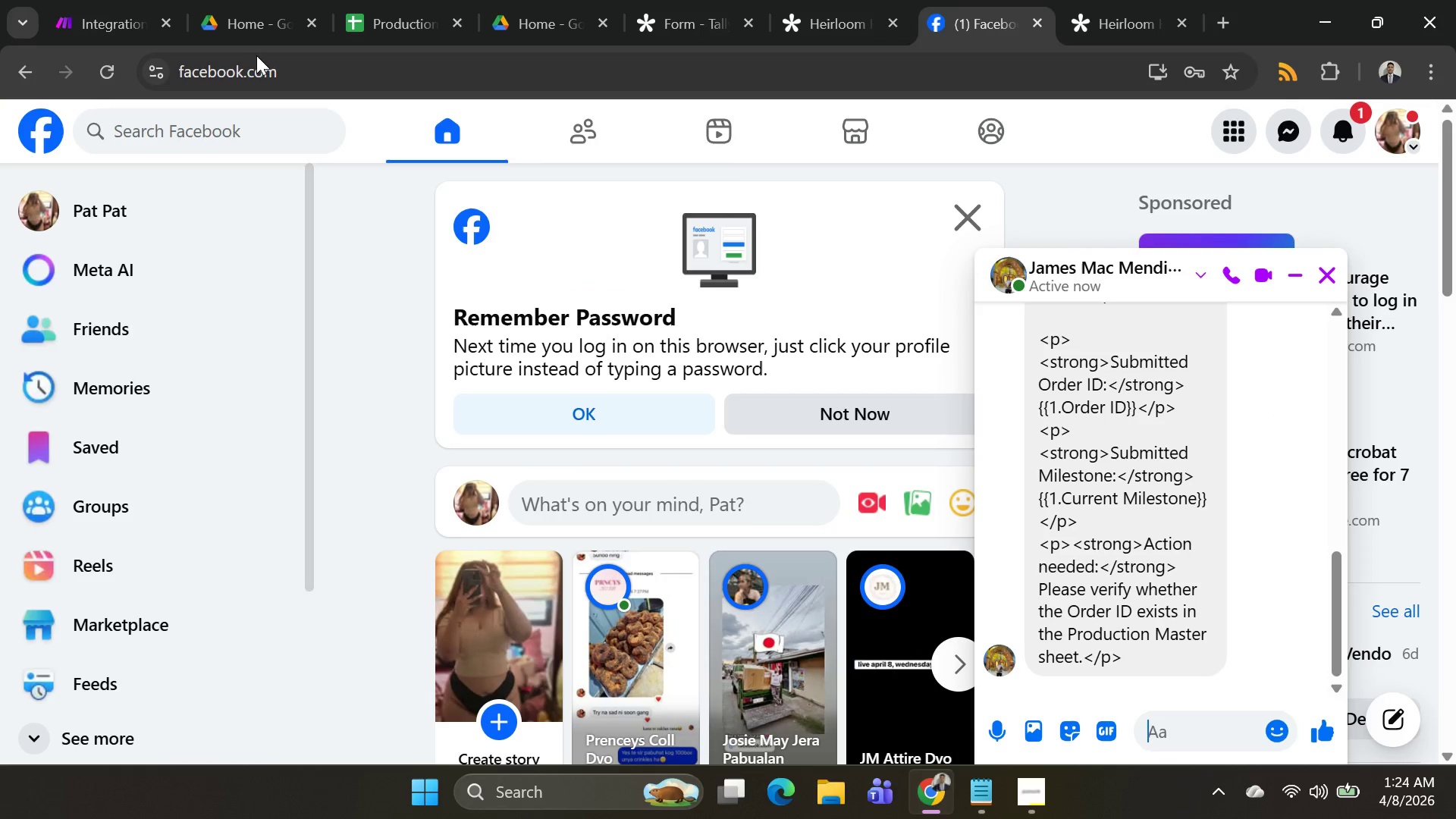 
left_click([115, 21])
 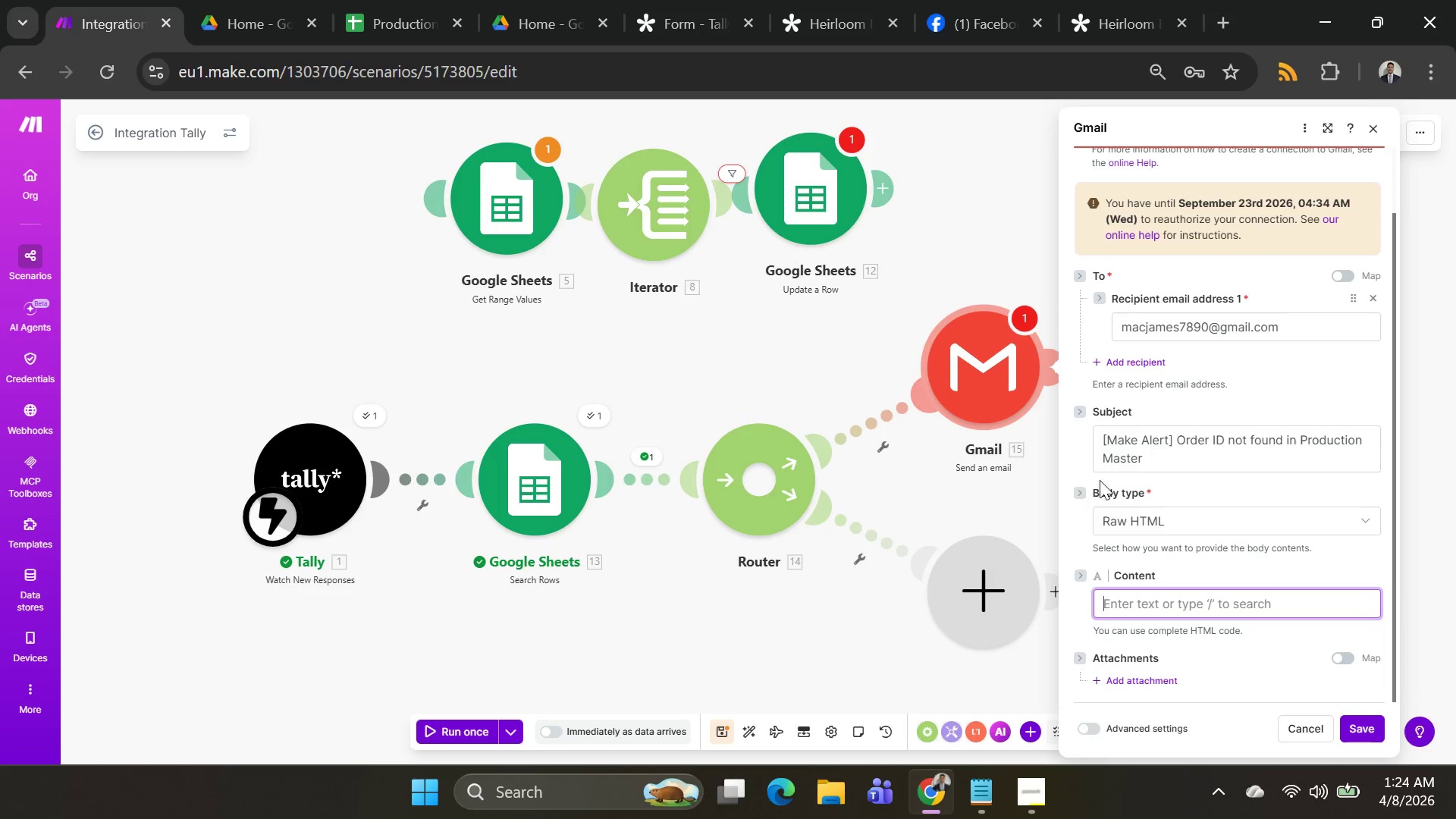 
key(Control+V)
 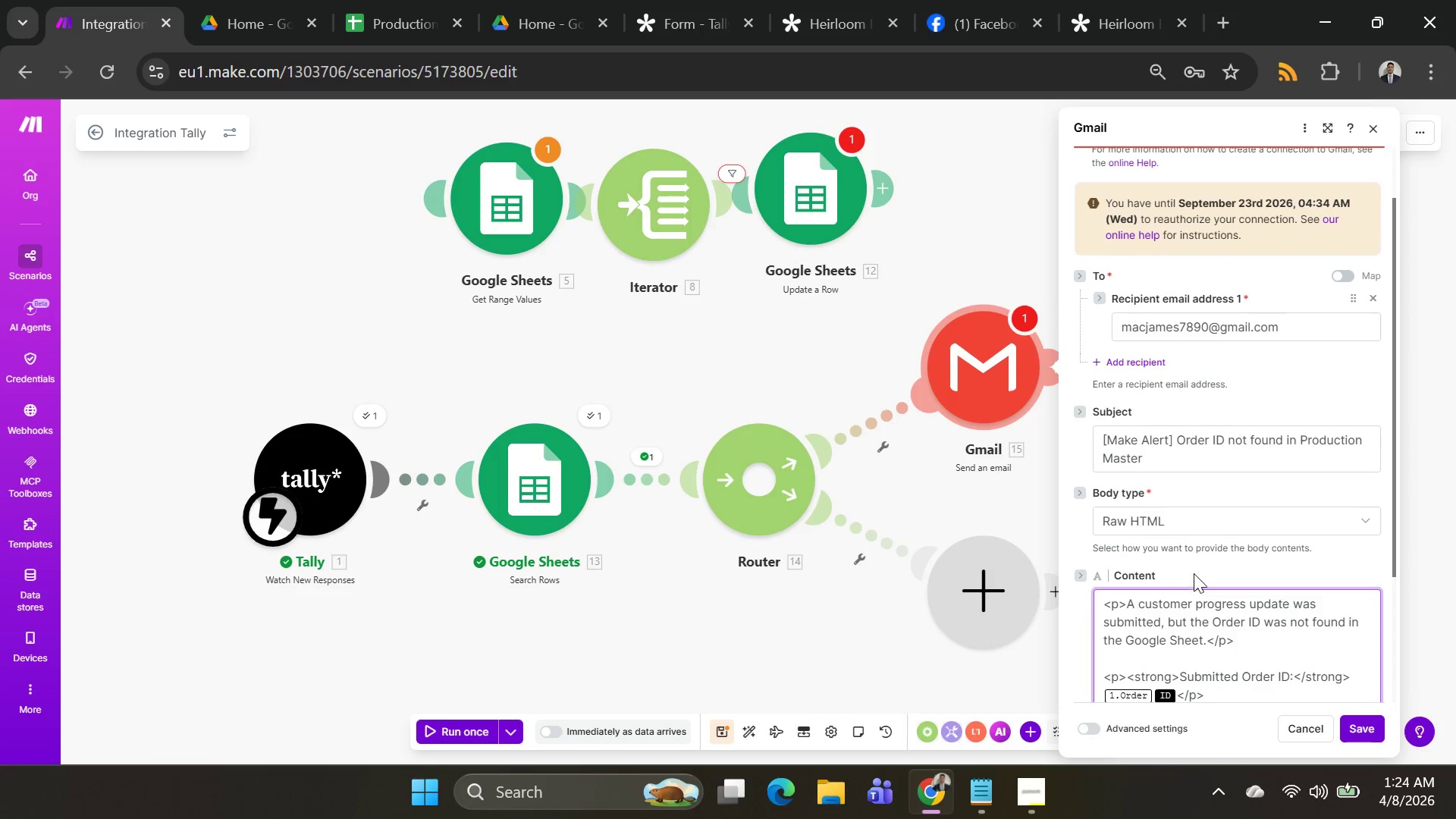 
scroll: coordinate [1211, 535], scroll_direction: down, amount: 3.0
 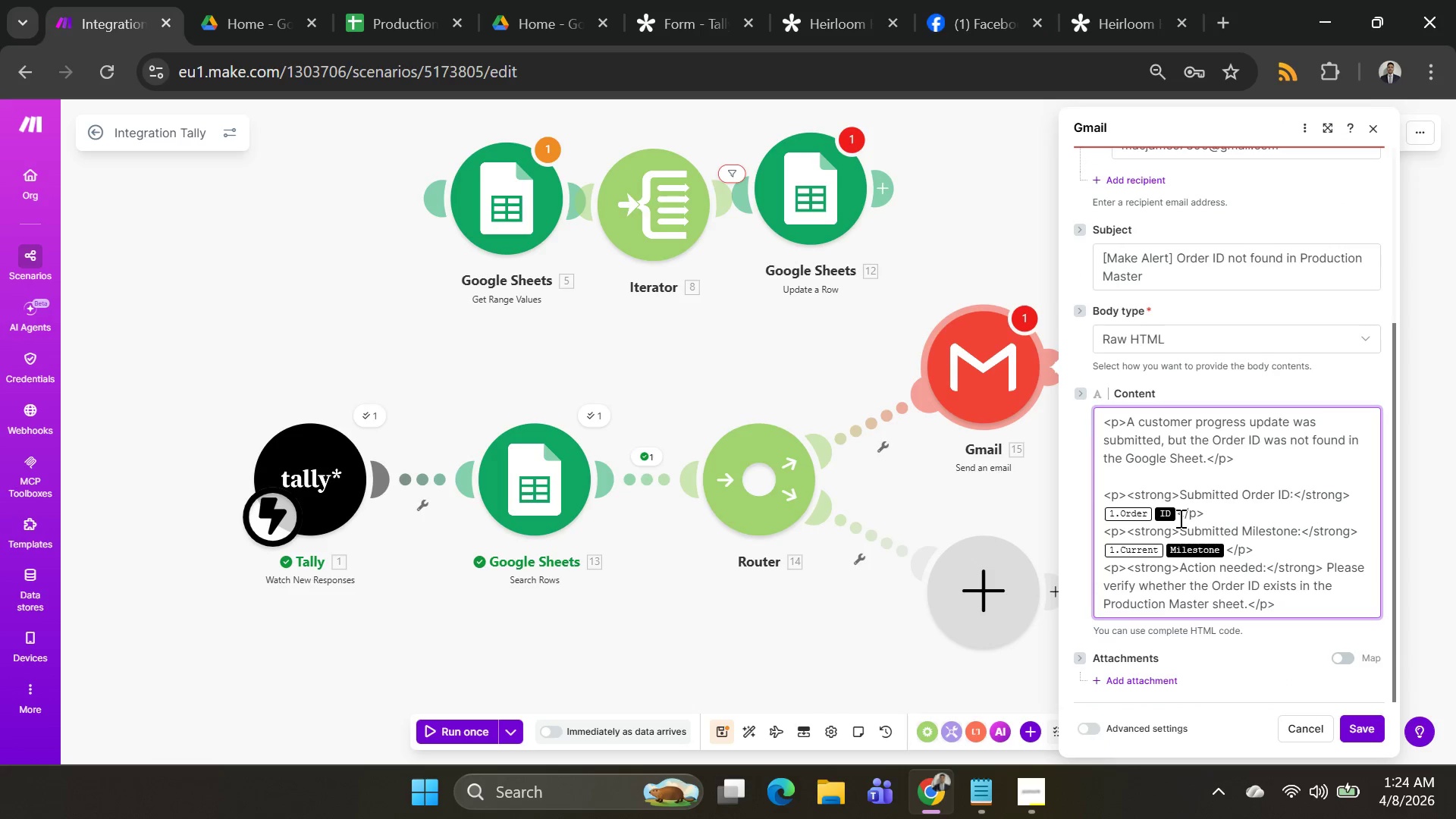 
left_click([1179, 518])
 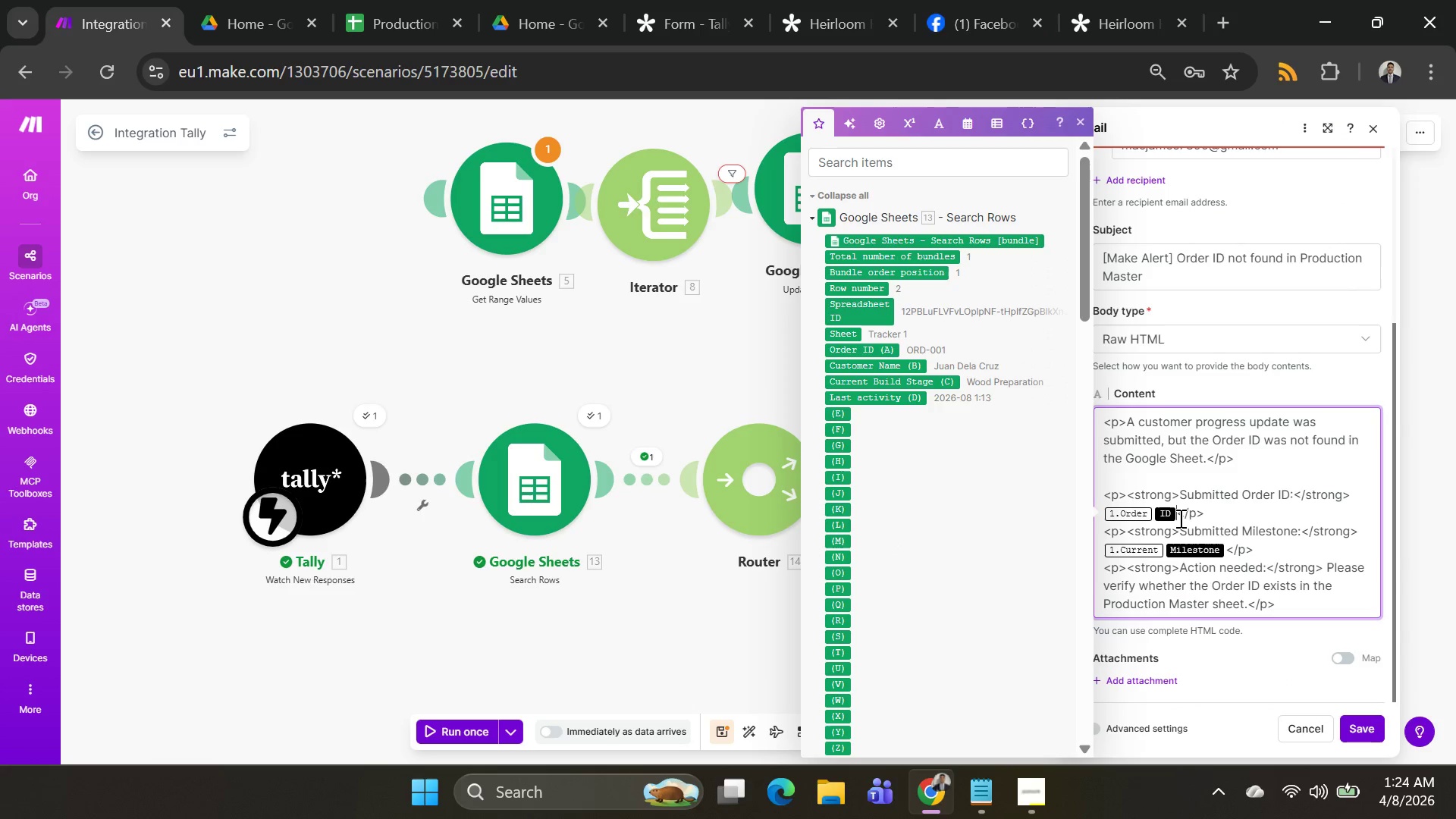 
key(Backspace)
 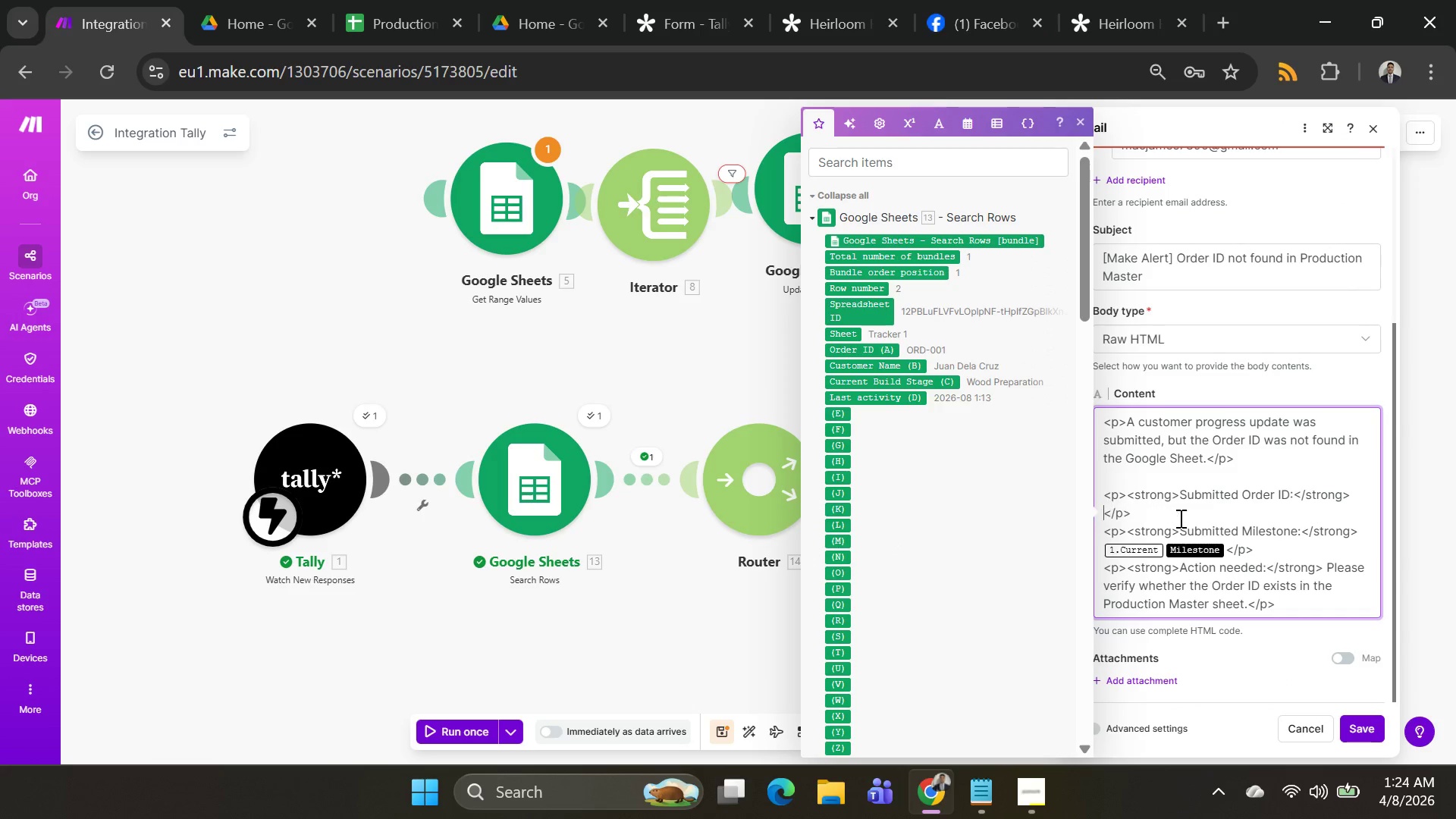 
key(Backspace)
 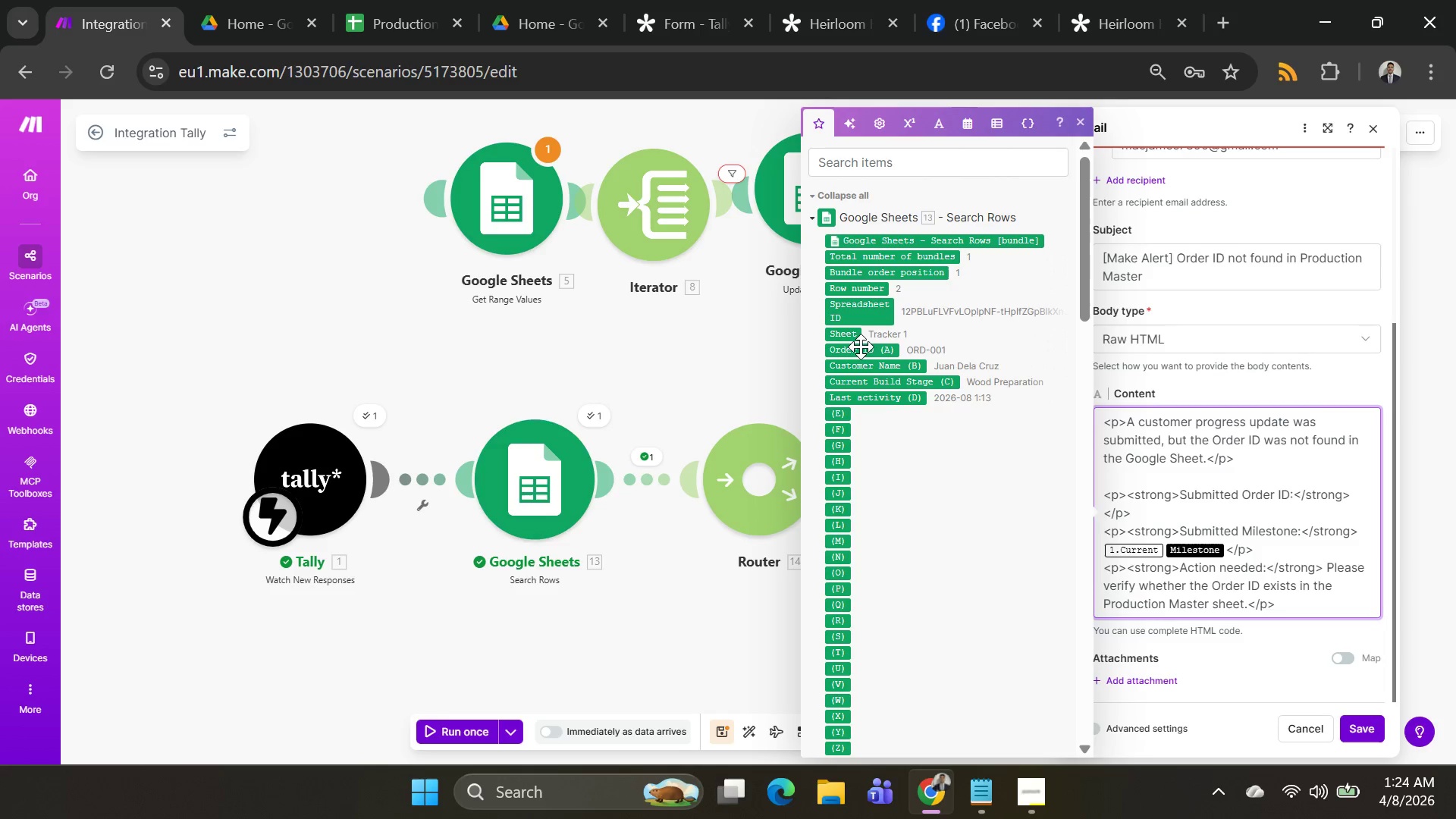 
left_click([862, 350])
 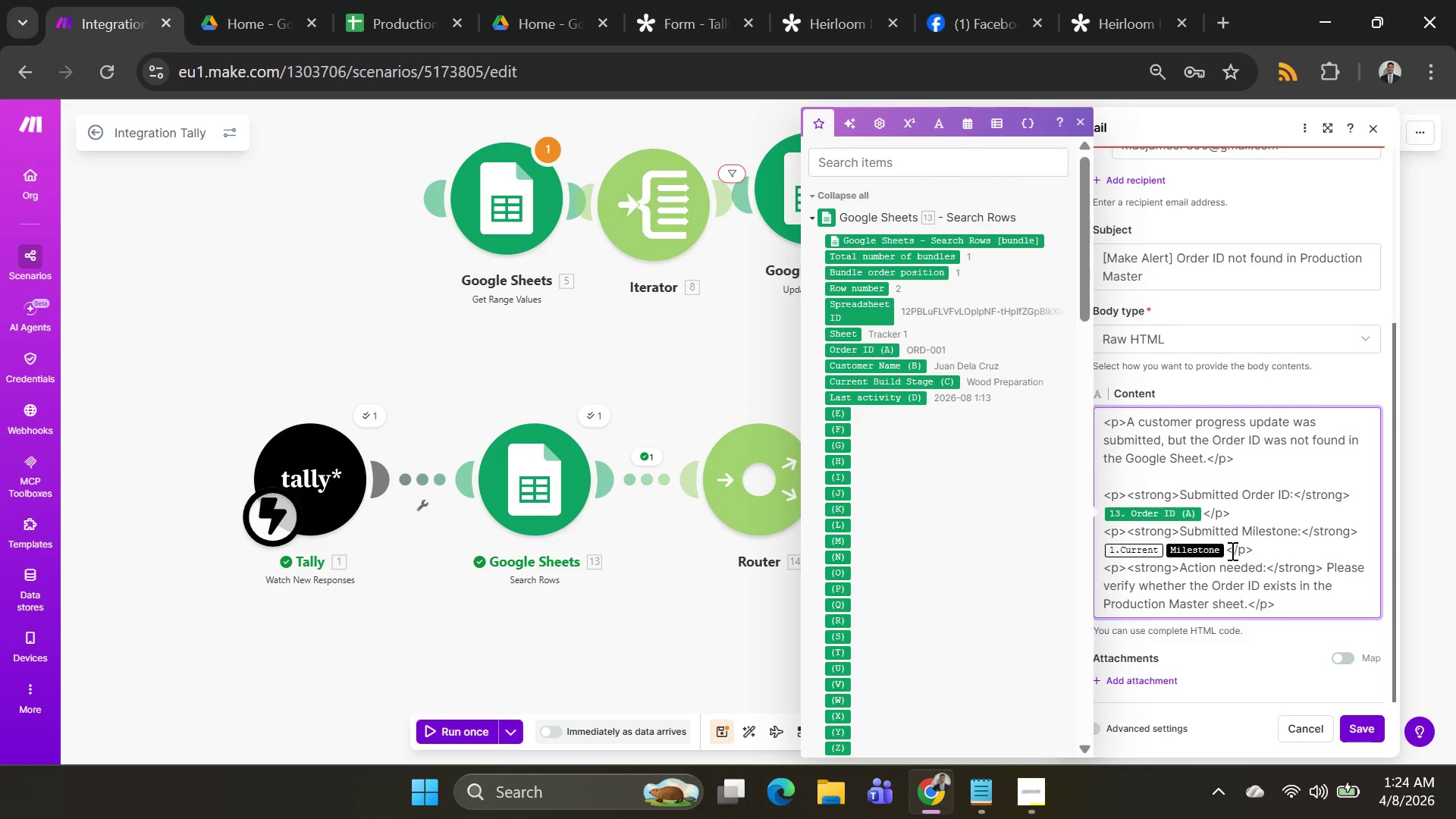 
left_click([1223, 551])
 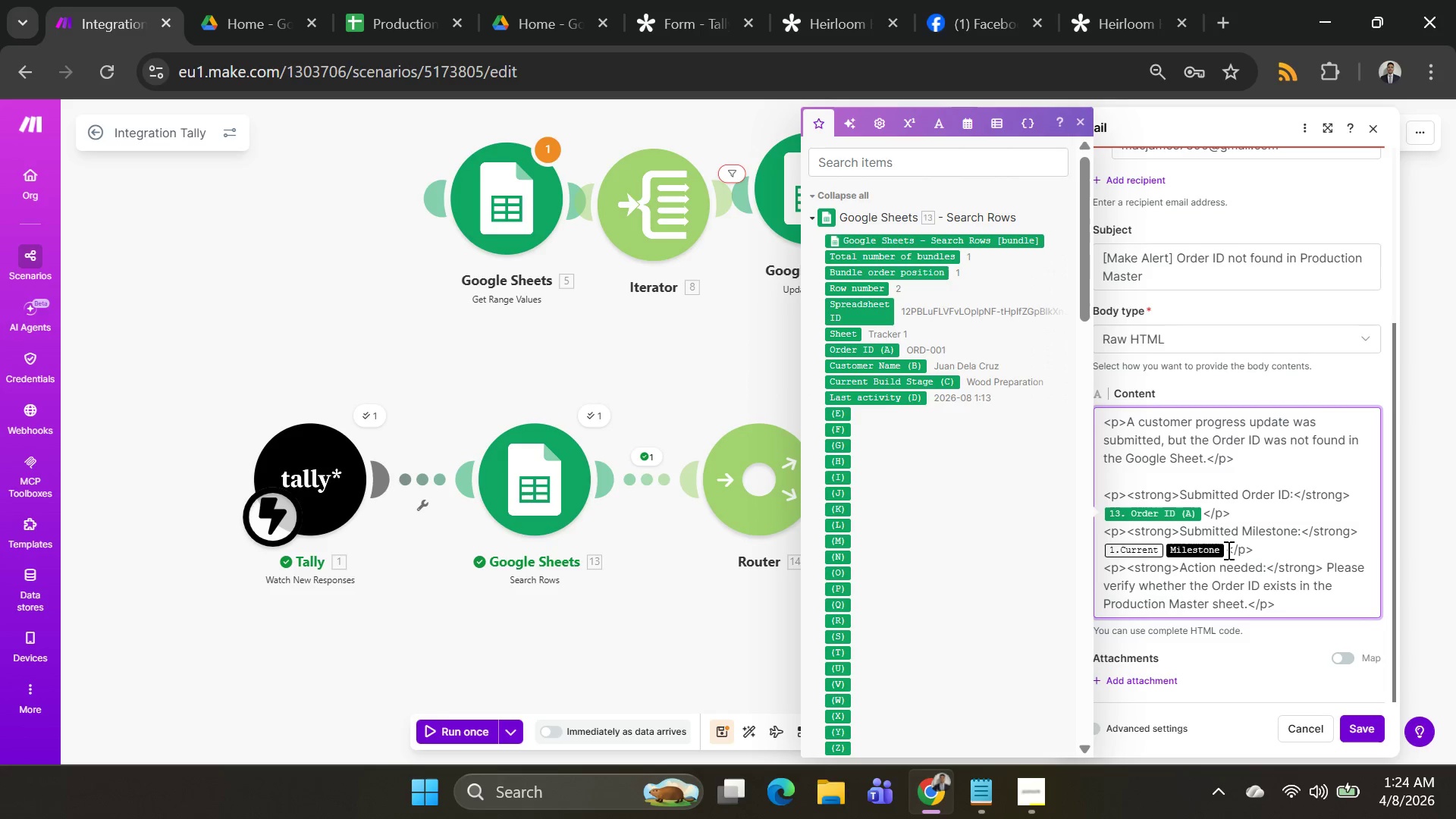 
left_click([1227, 550])
 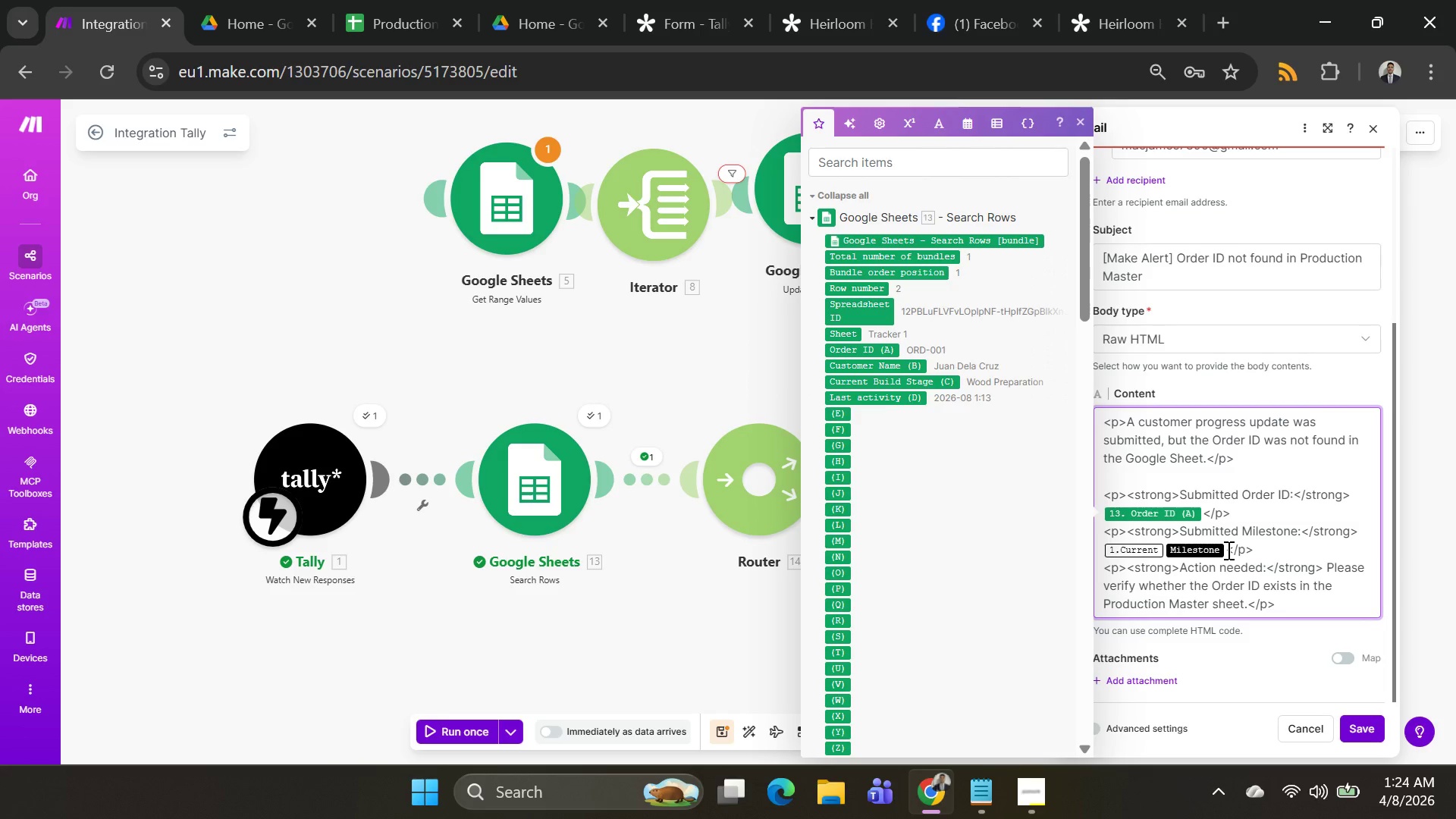 
key(Backspace)
 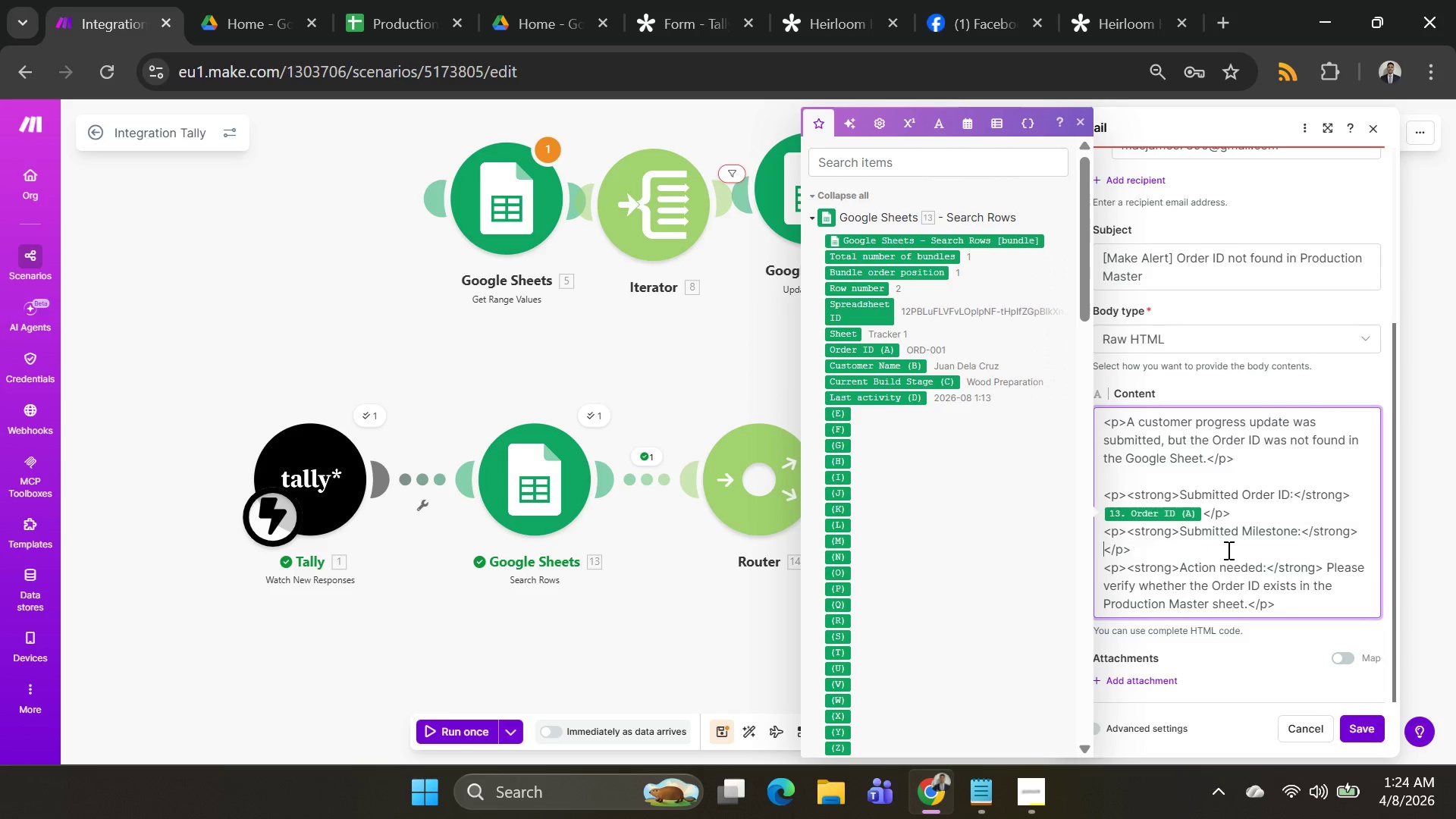 
key(Backspace)
 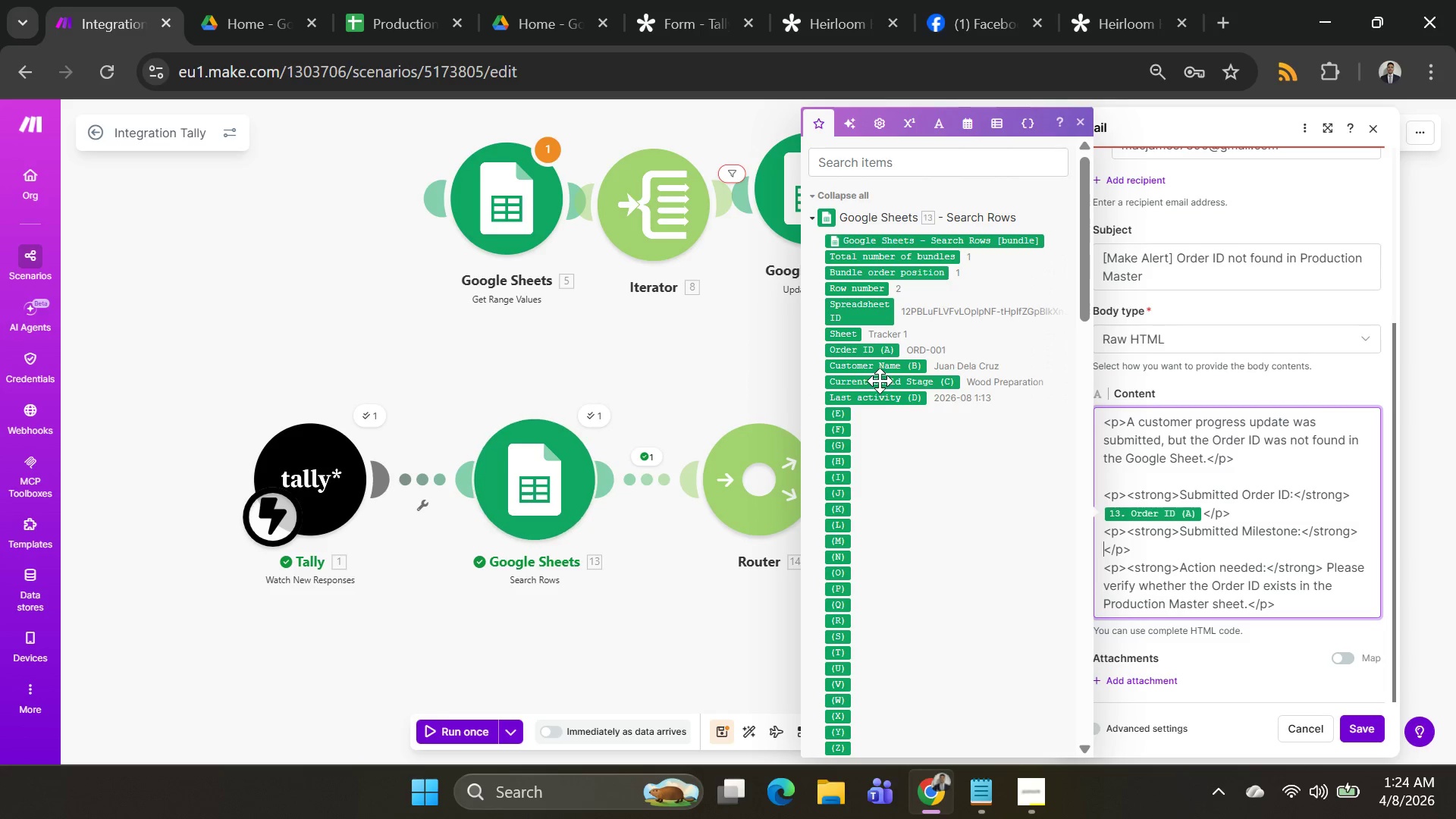 
left_click([880, 381])
 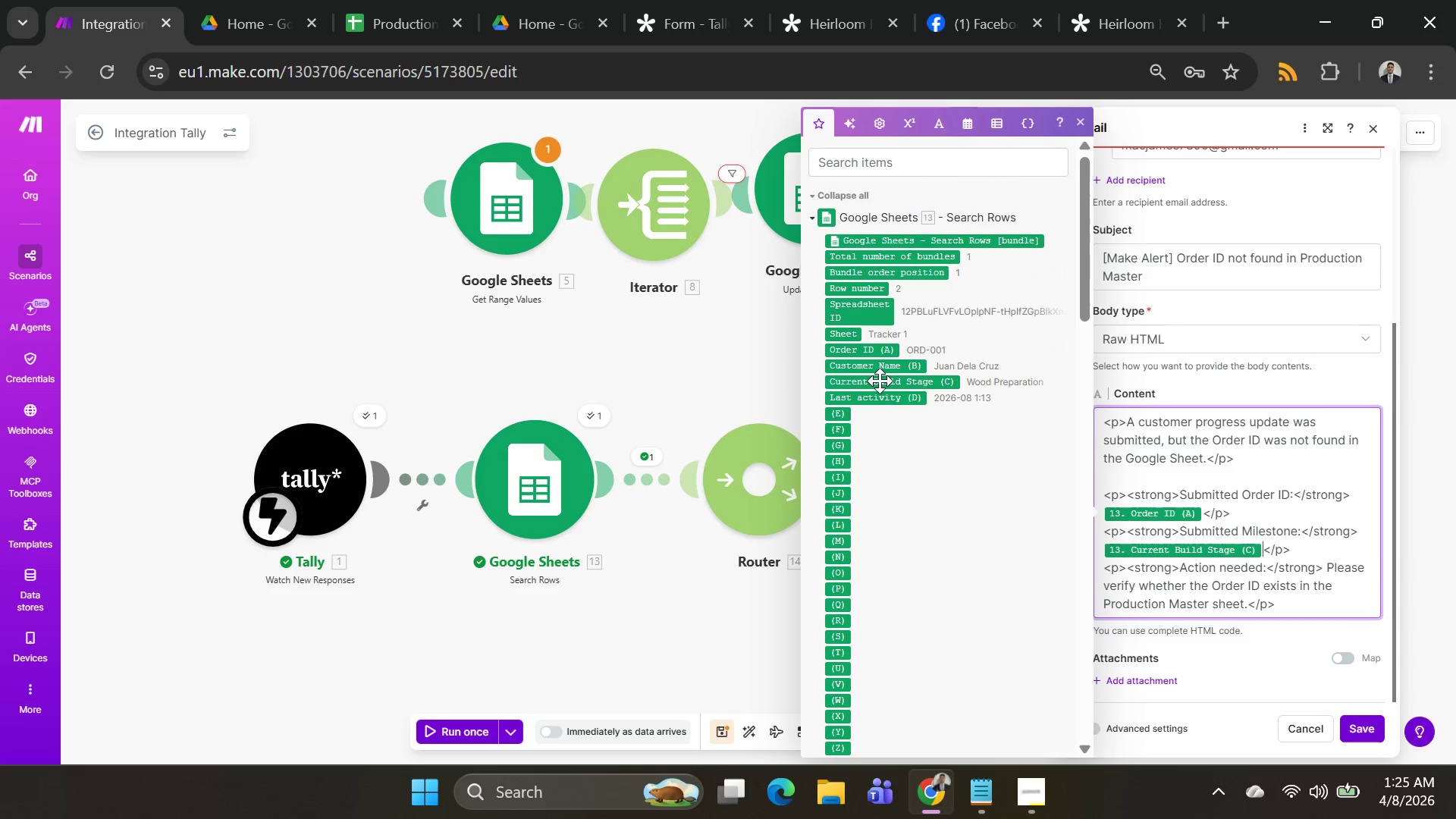 
key(Alt+AltLeft)
 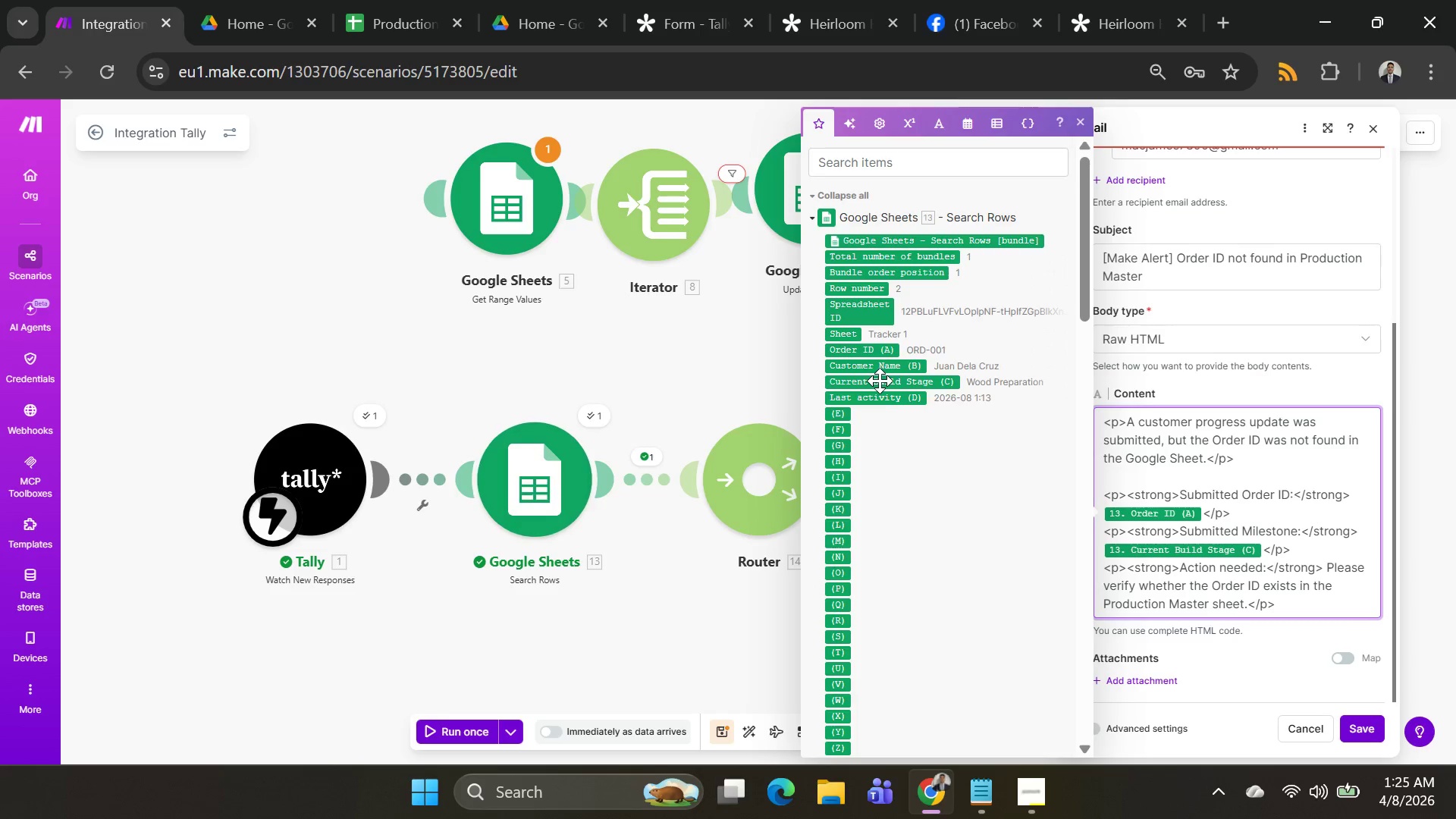 
key(Alt+Tab)